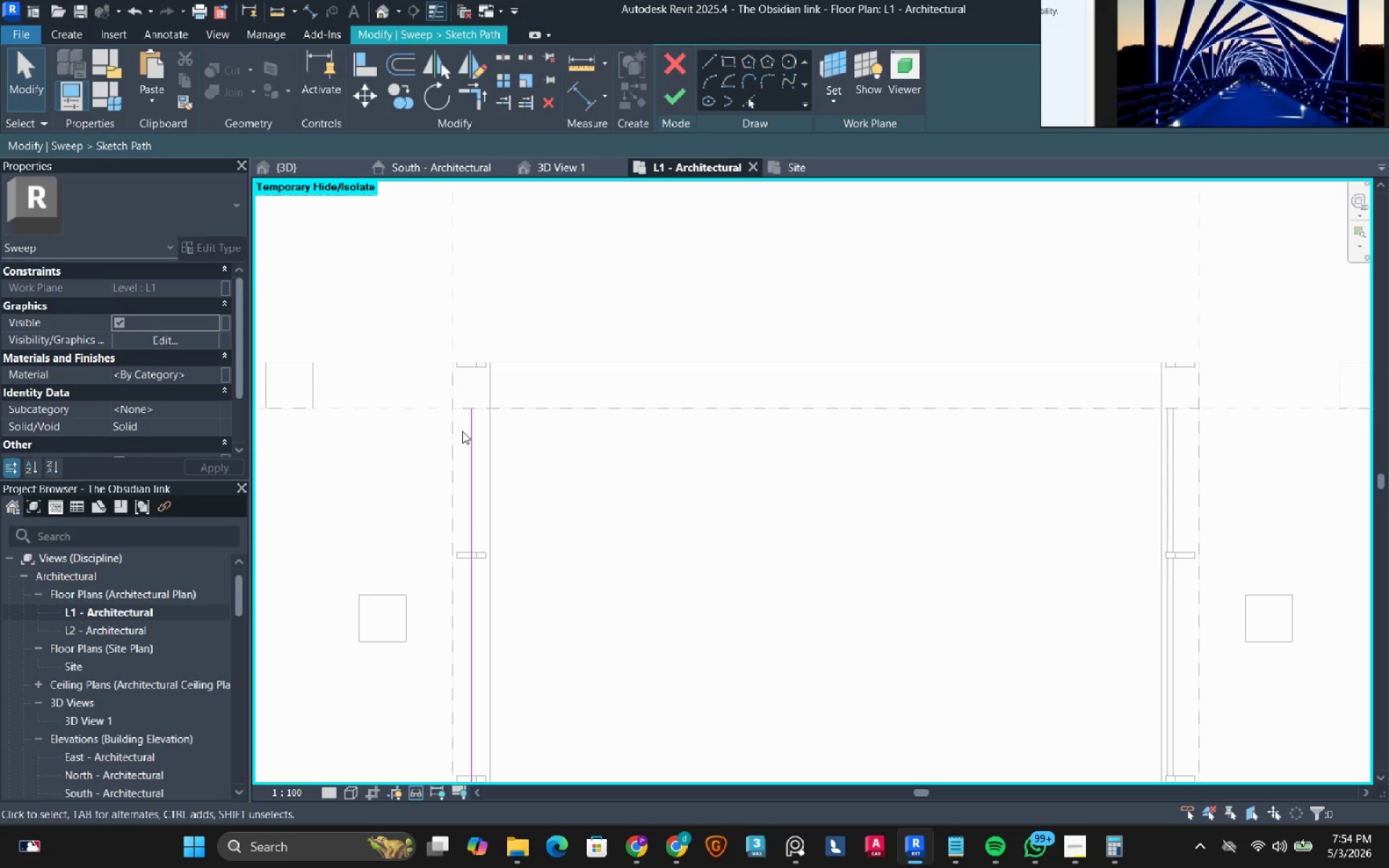 
left_click_drag(start_coordinate=[468, 433], to_coordinate=[470, 372])
 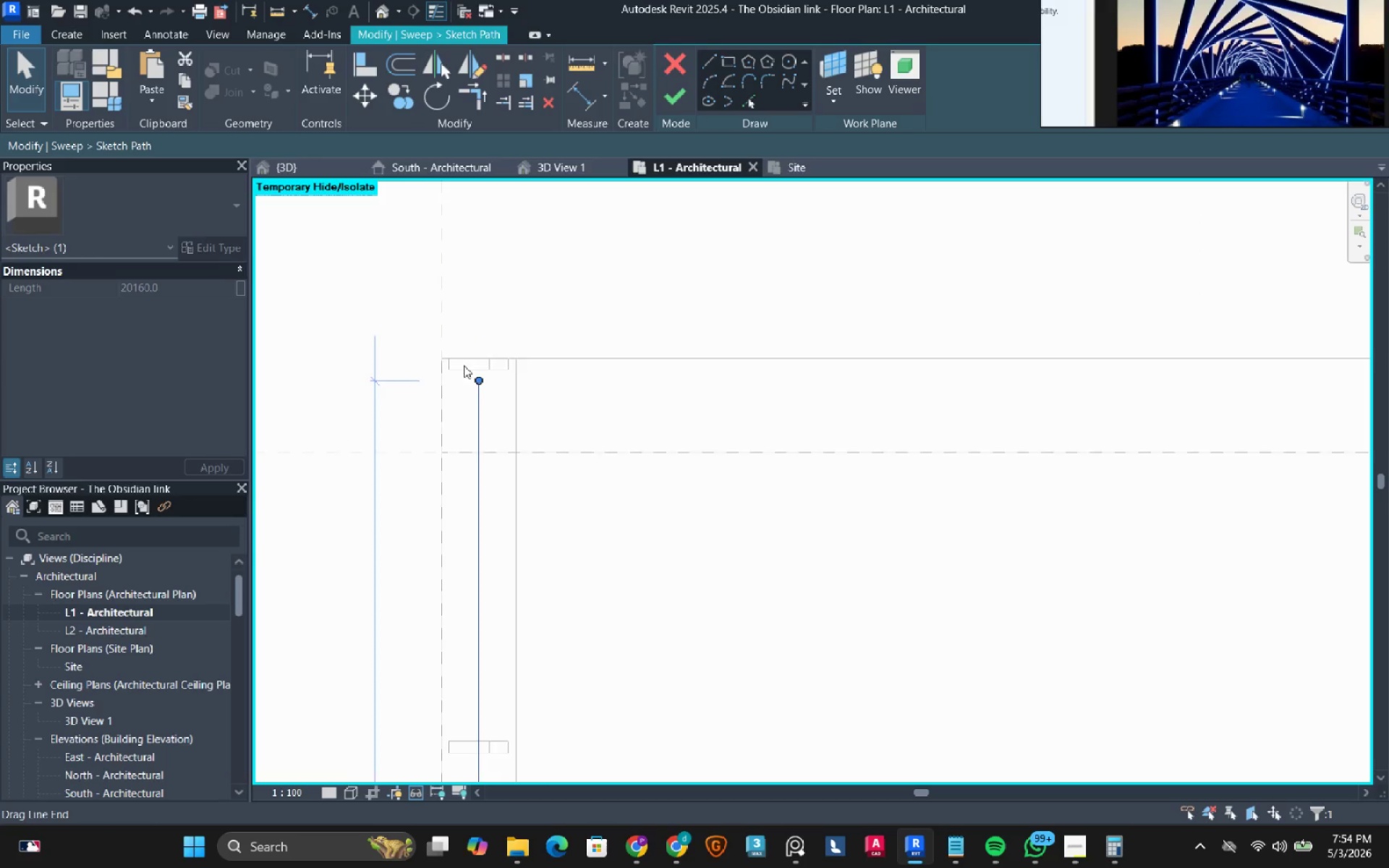 
hold_key(key=CapsLock, duration=1.3)
 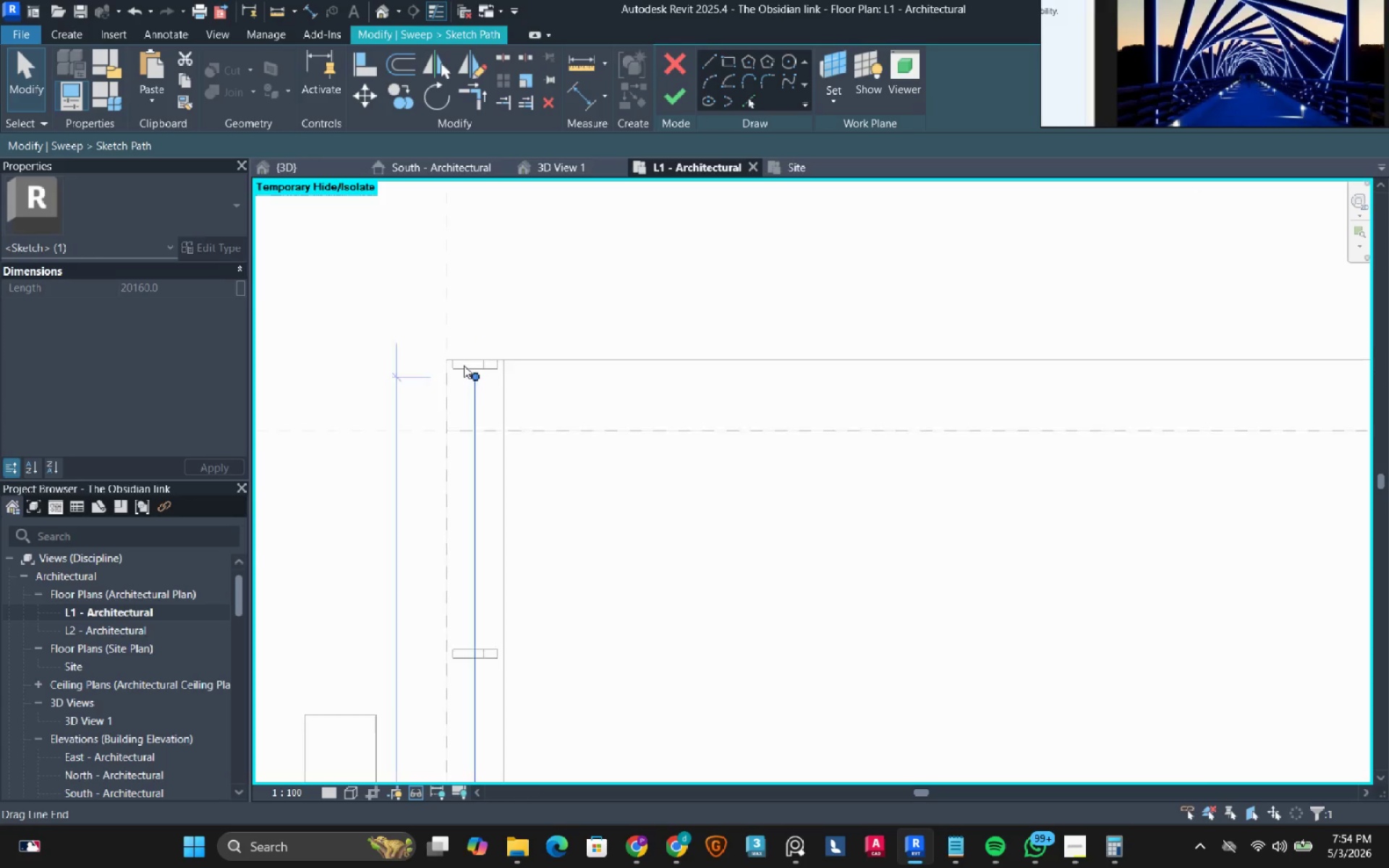 
scroll: coordinate [464, 365], scroll_direction: up, amount: 7.0
 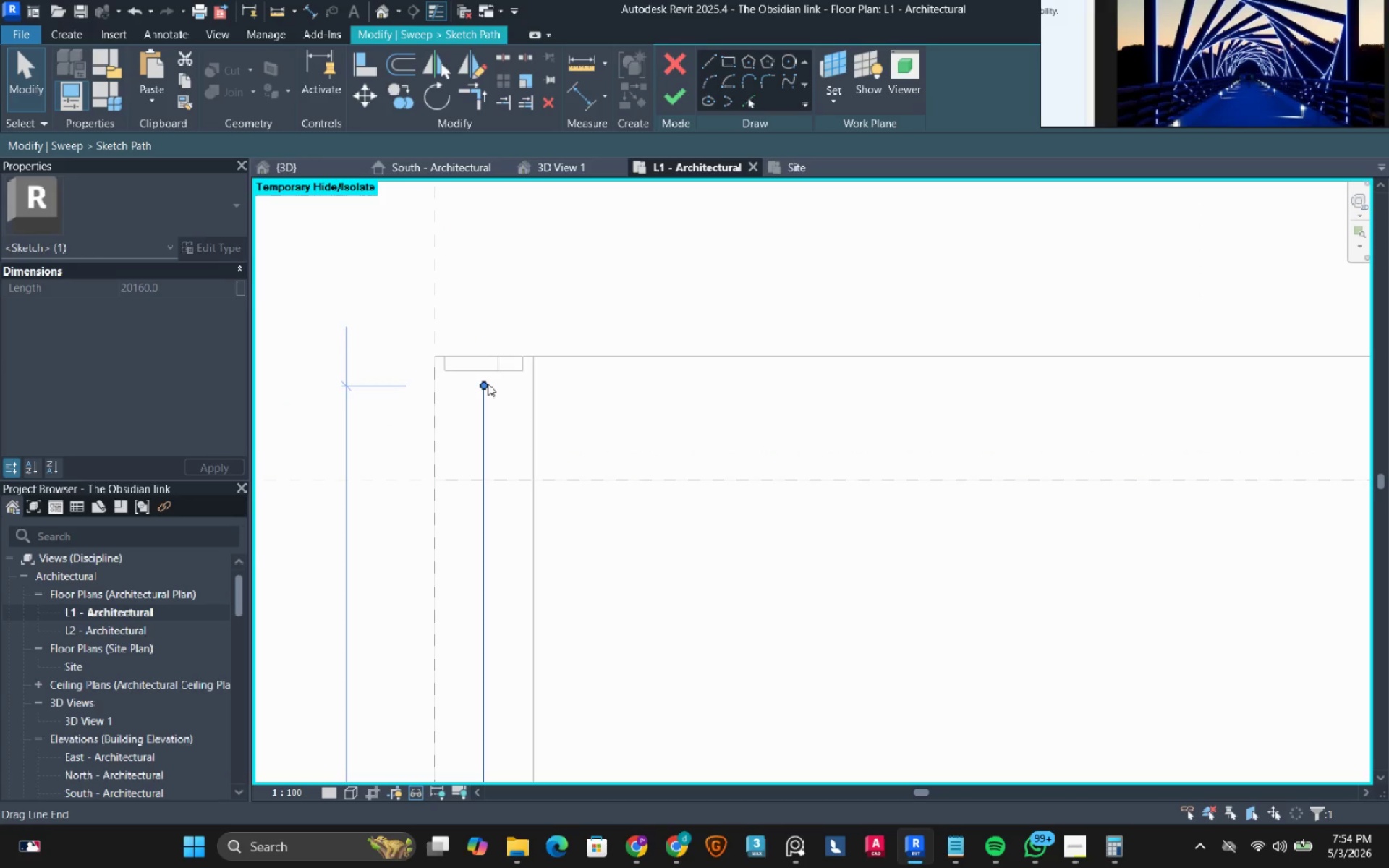 
left_click_drag(start_coordinate=[488, 383], to_coordinate=[489, 368])
 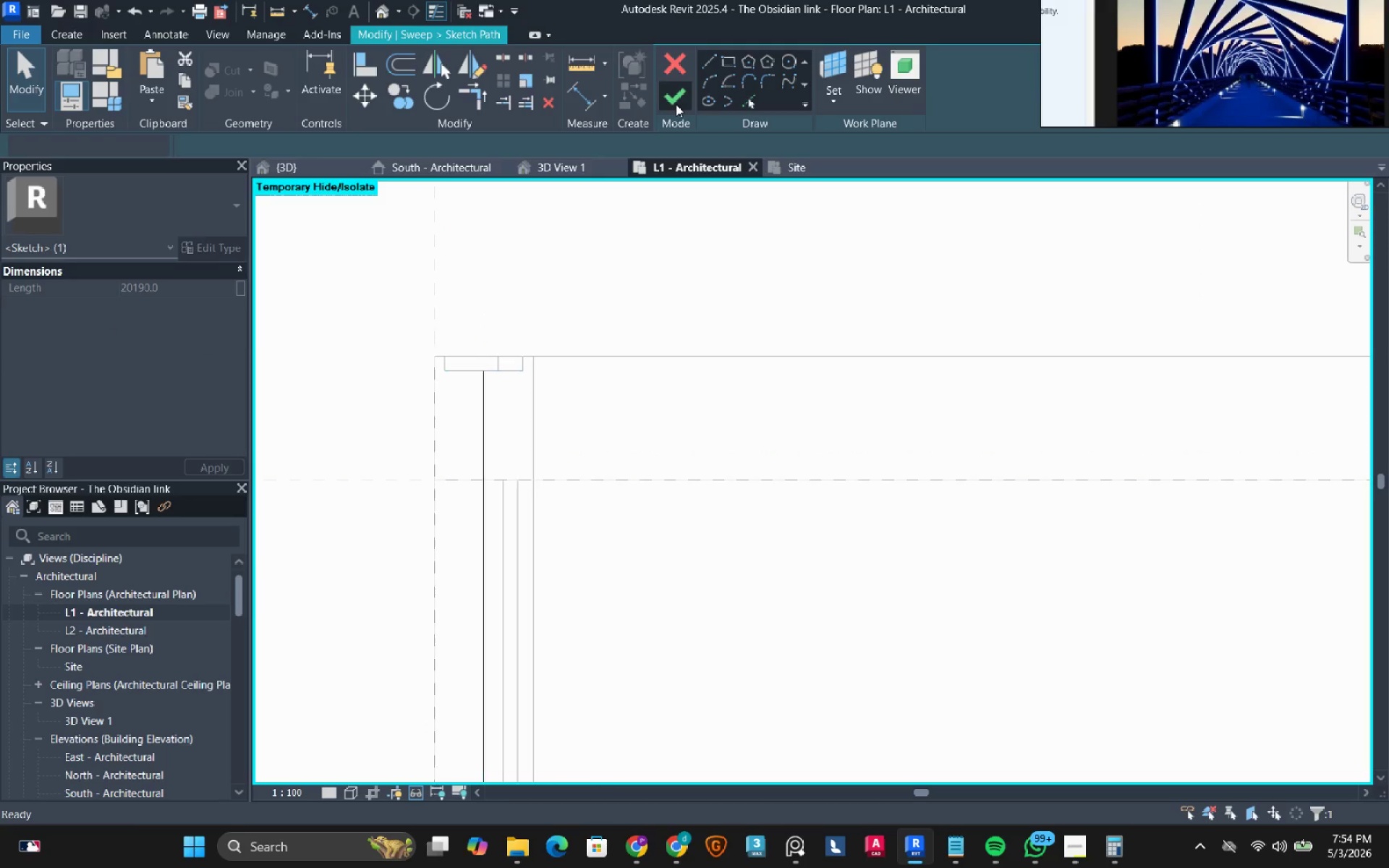 
scroll: coordinate [794, 407], scroll_direction: down, amount: 7.0
 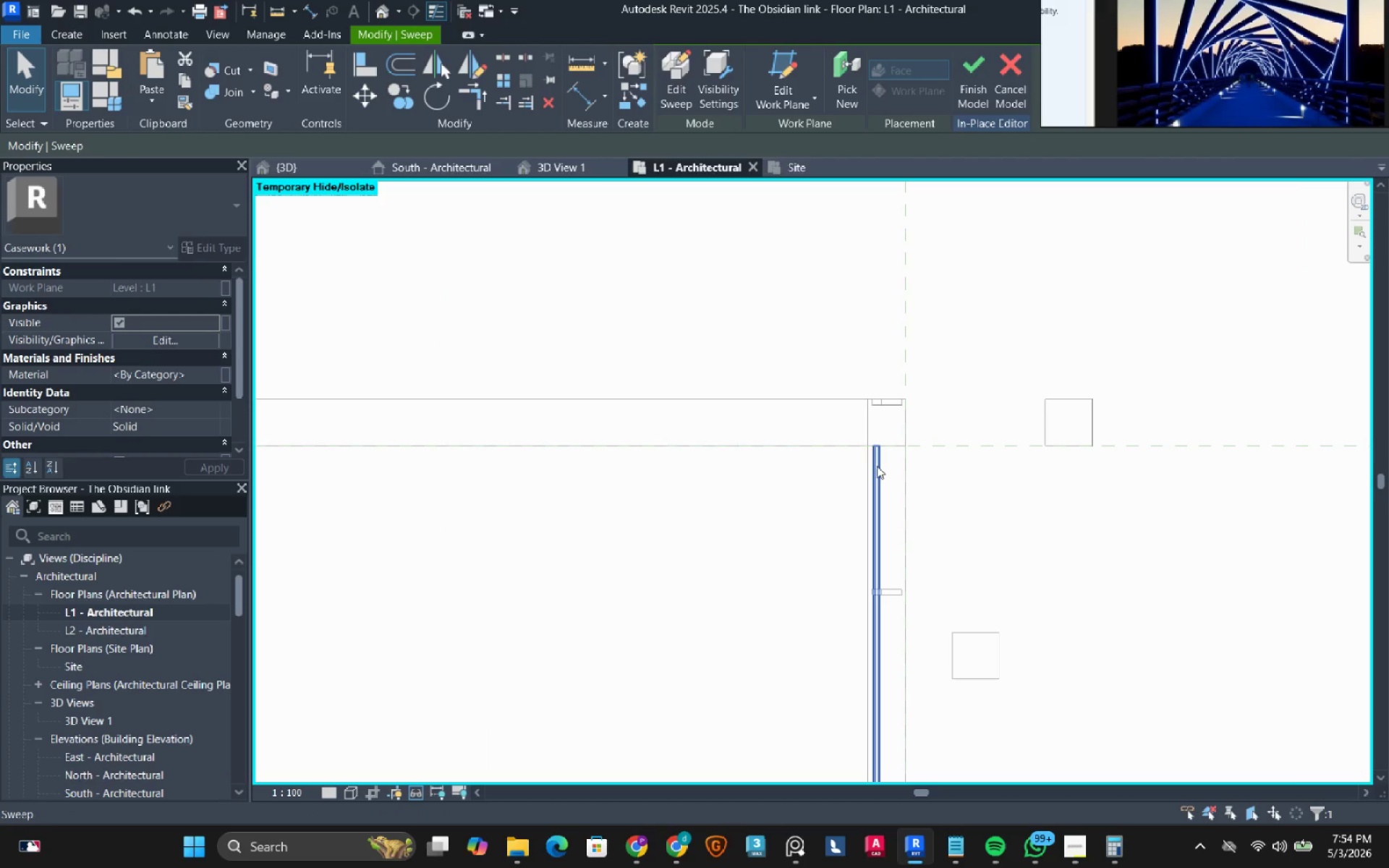 
left_click([877, 466])
 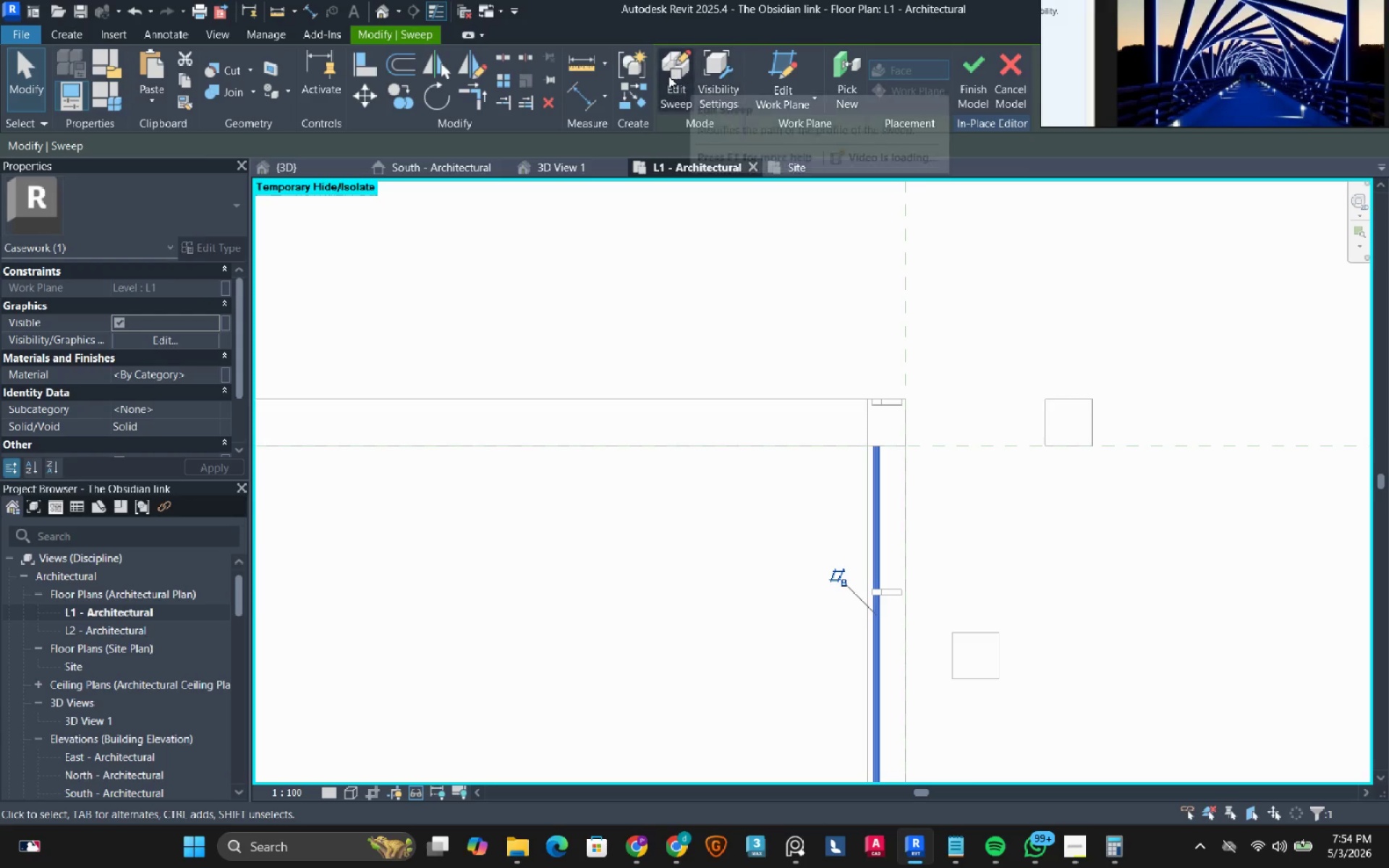 
left_click([668, 76])
 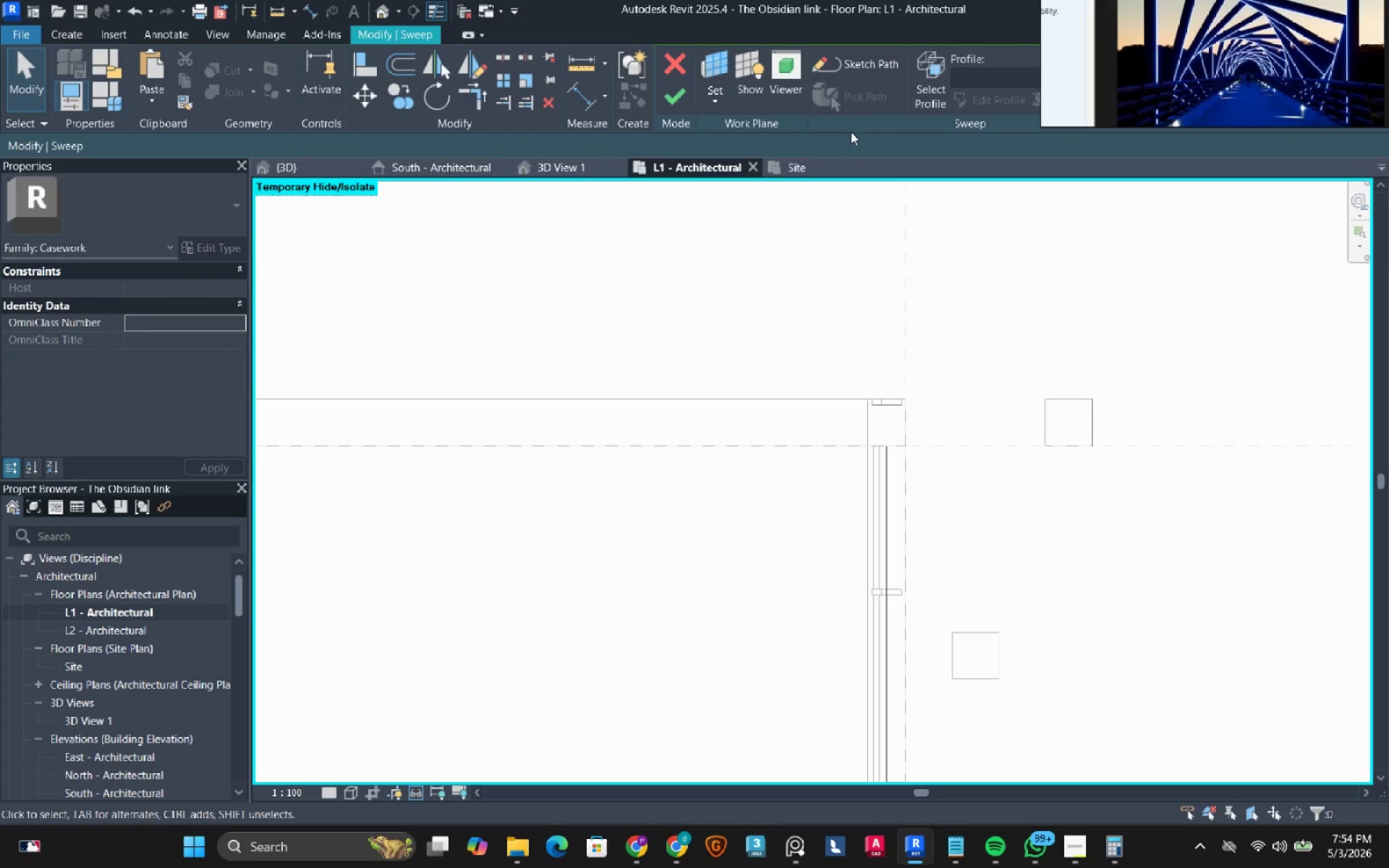 
left_click([841, 49])
 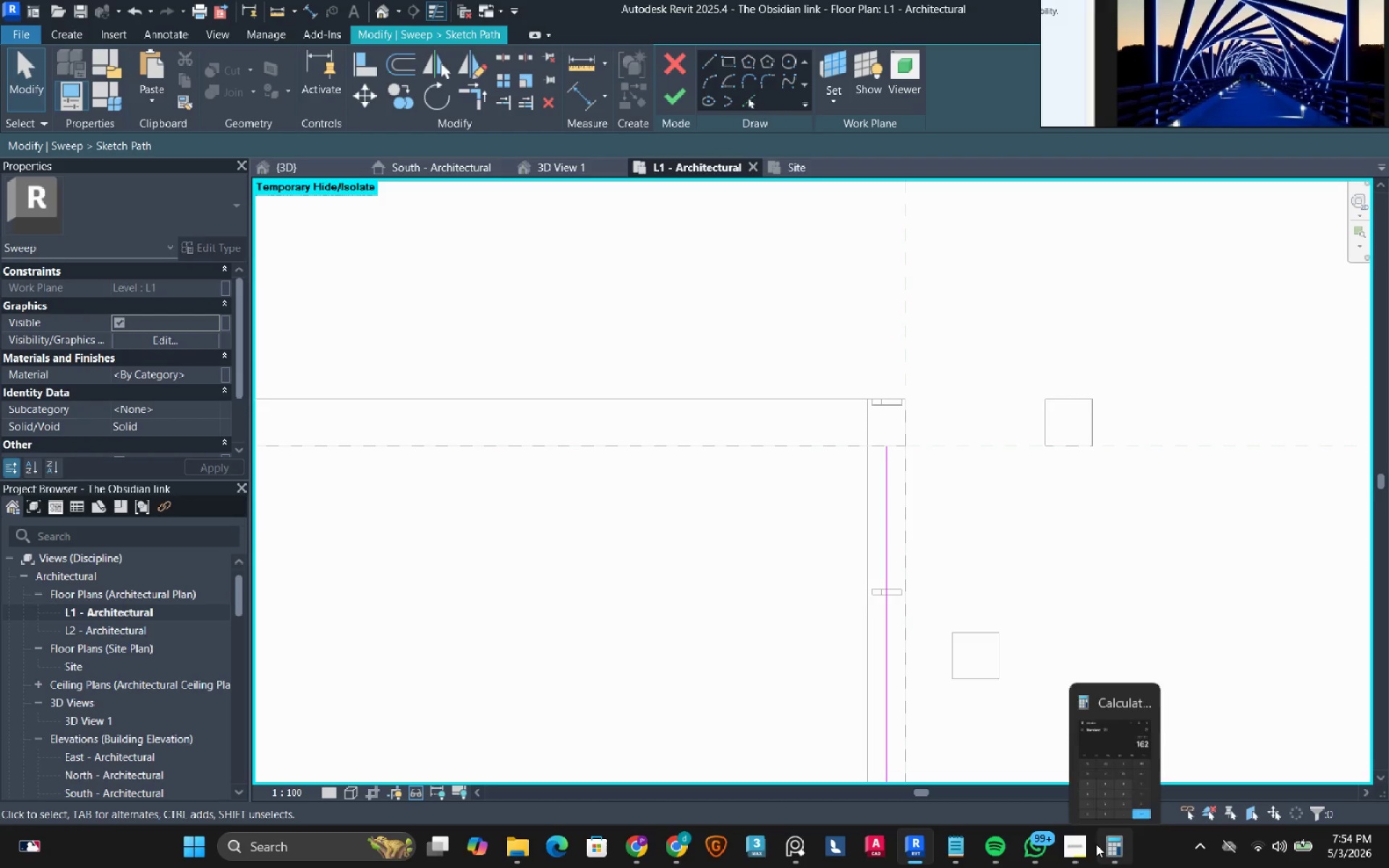 
left_click([1082, 844])
 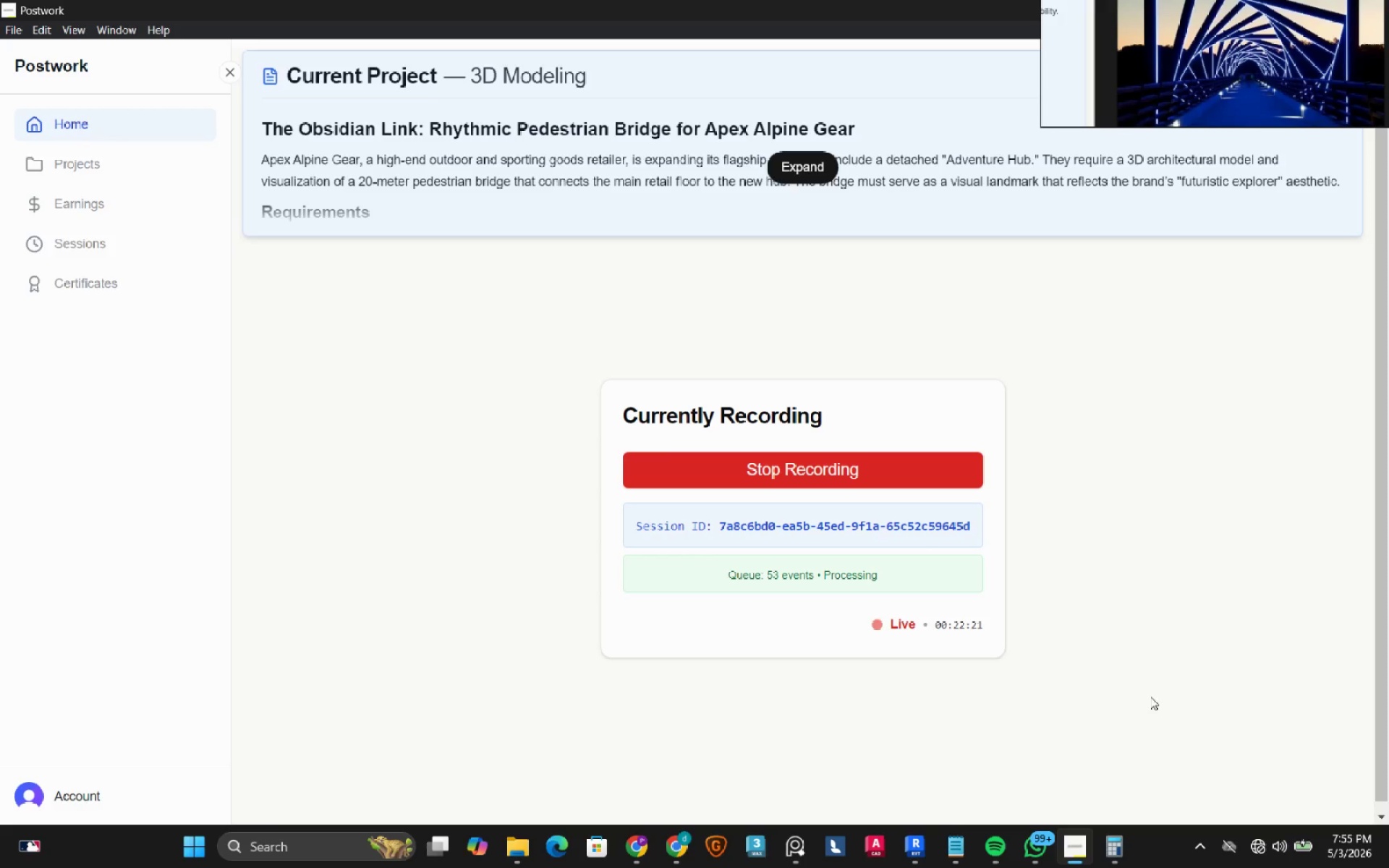 
wait(12.66)
 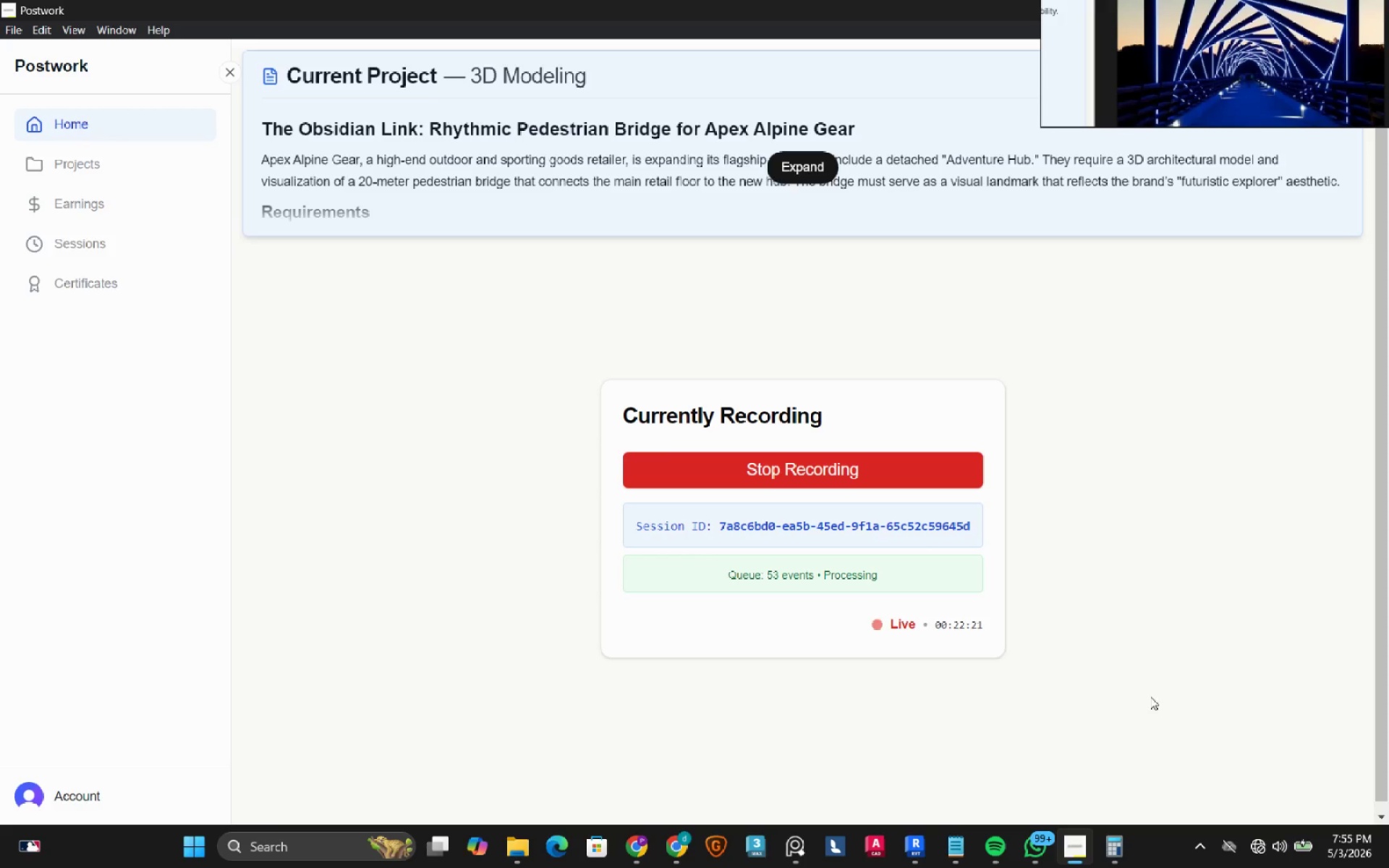 
left_click([1253, 854])
 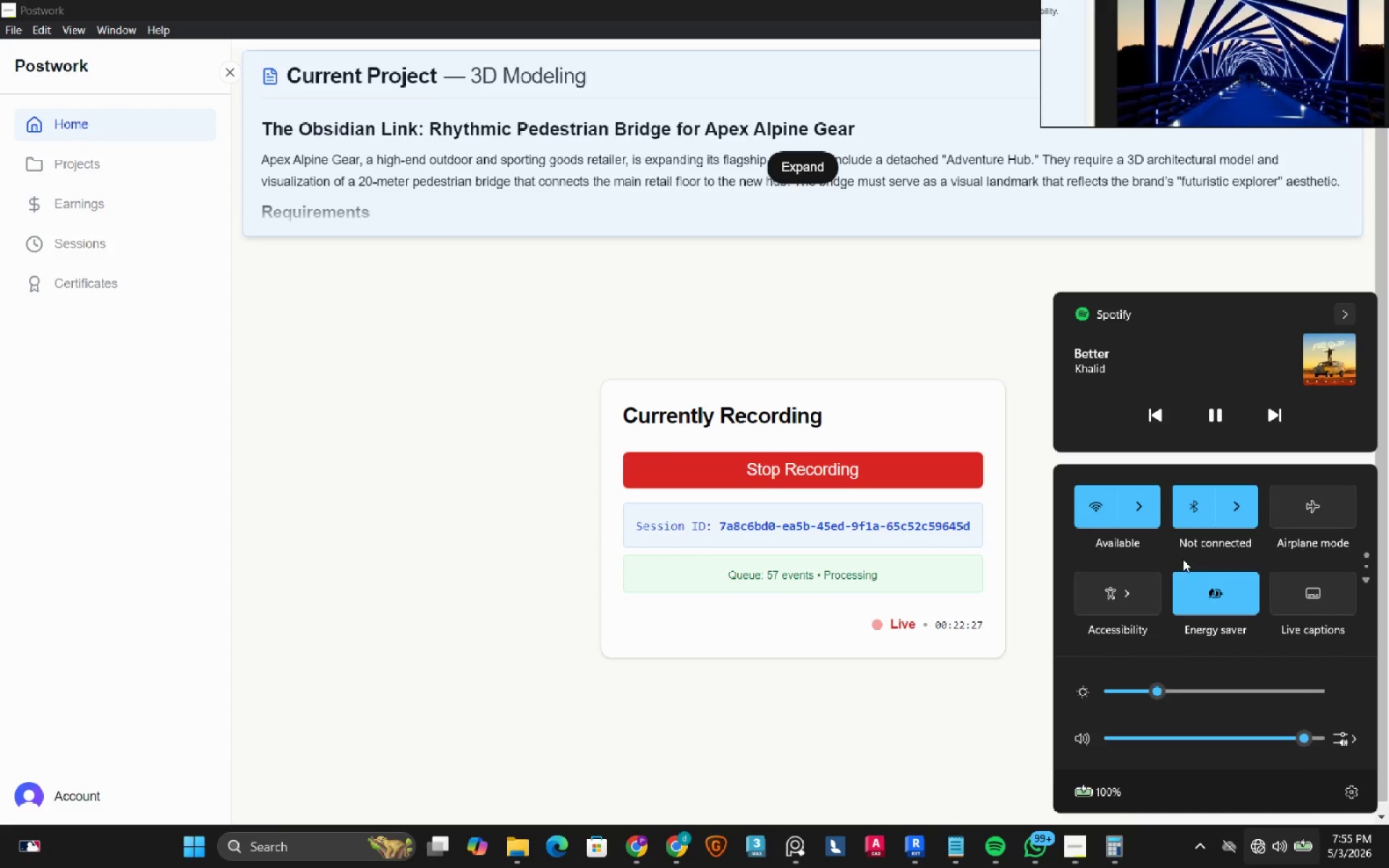 
left_click([1152, 517])
 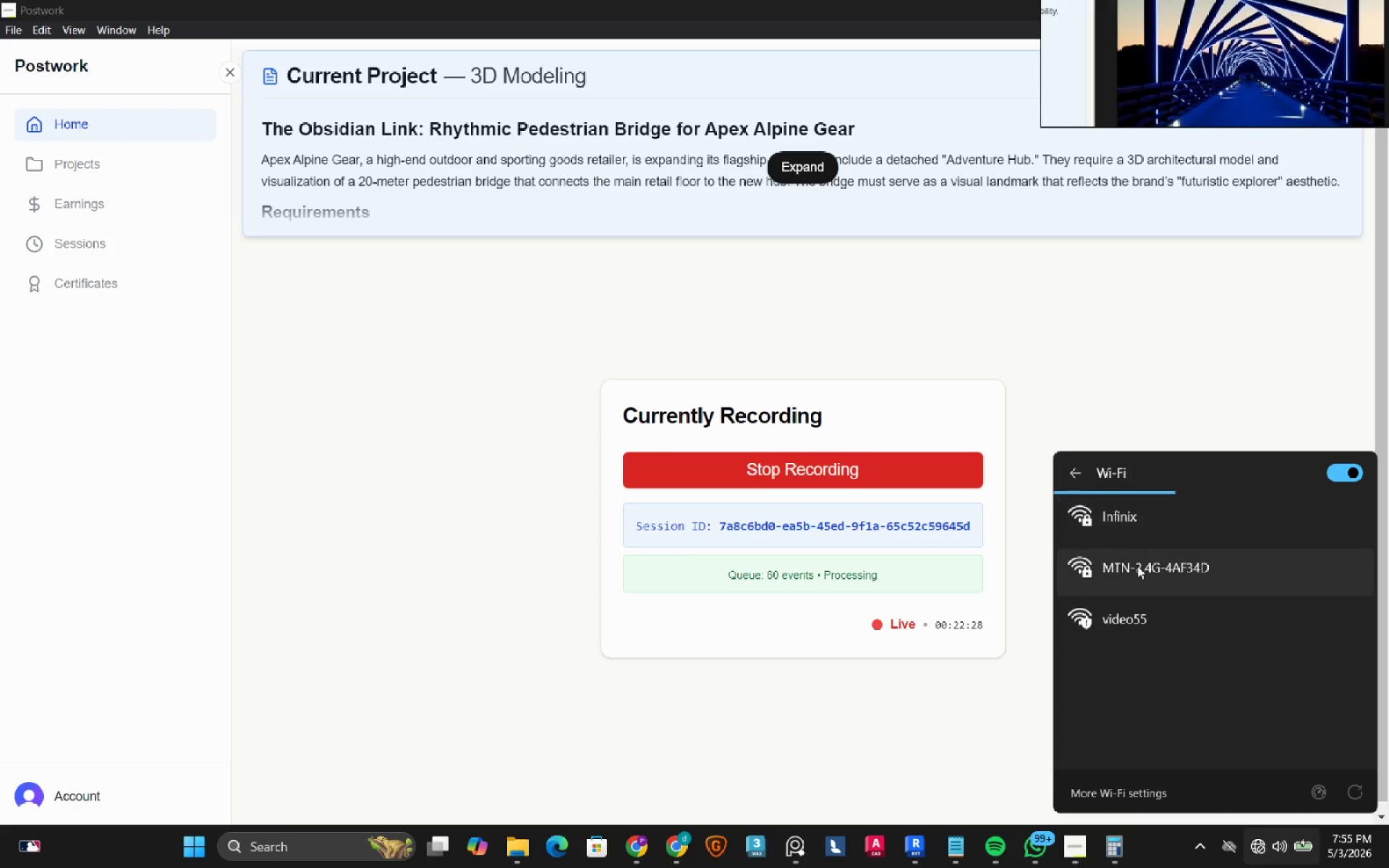 
left_click([1165, 518])
 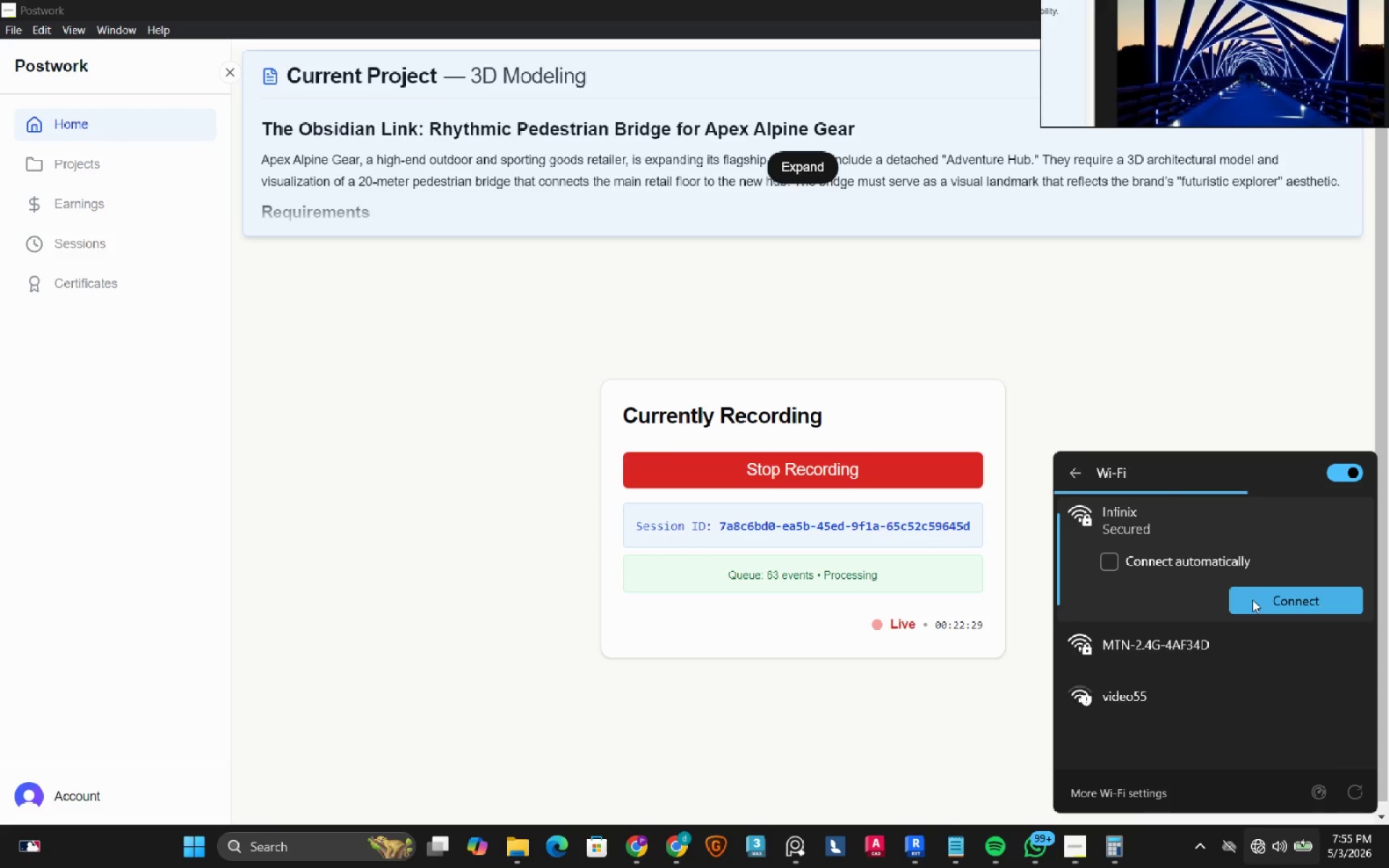 
left_click([1261, 603])
 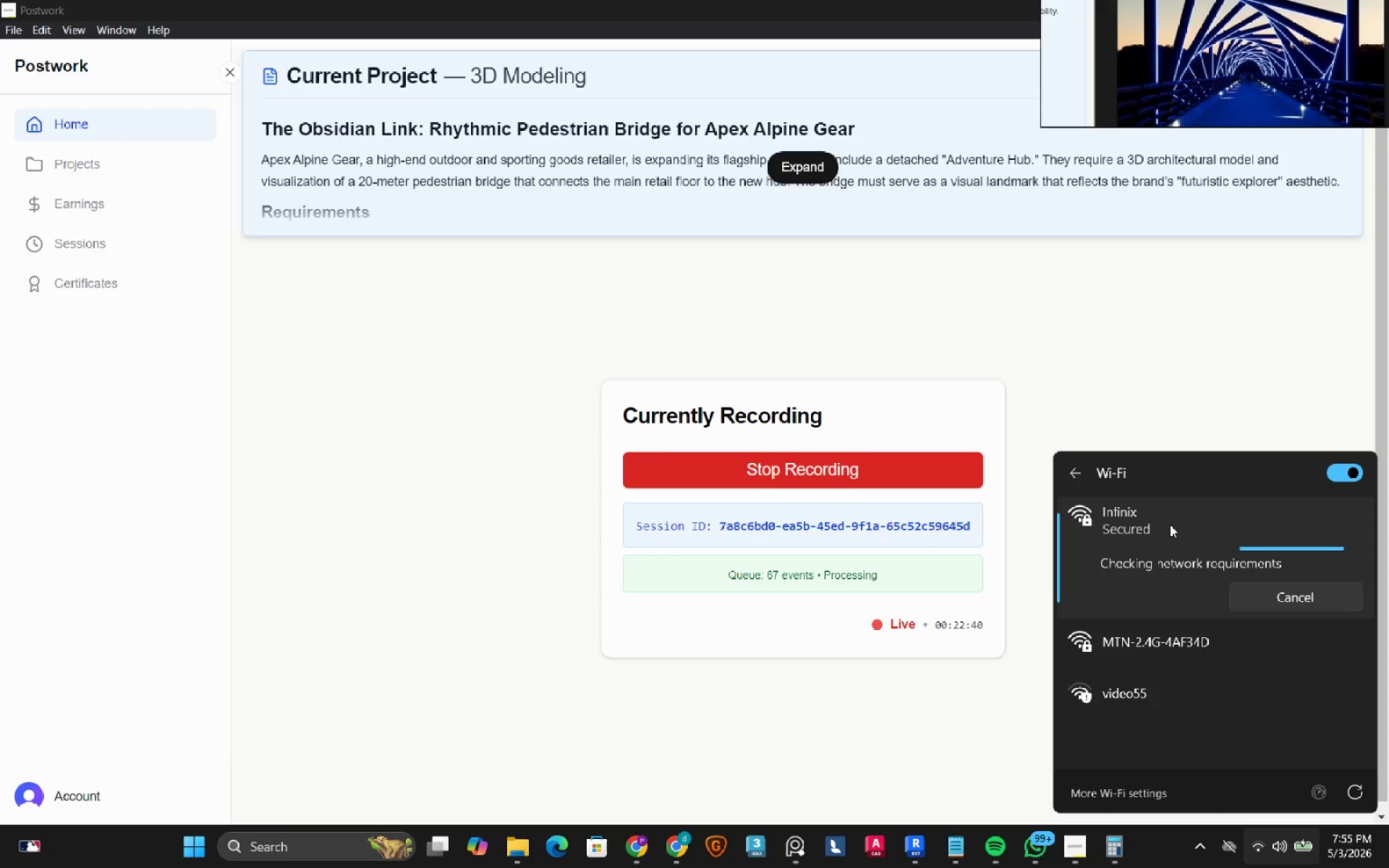 
wait(15.95)
 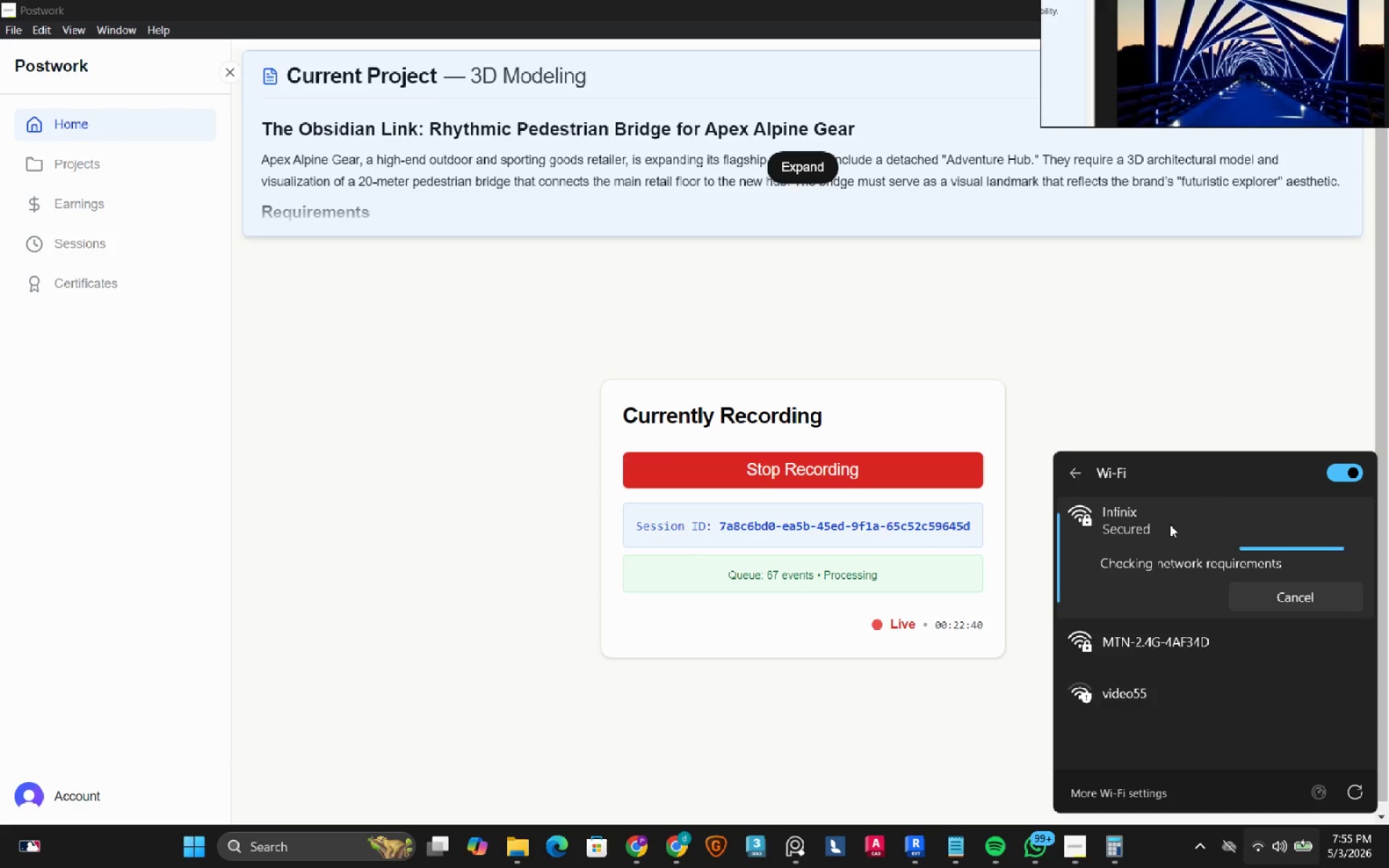 
left_click([1265, 594])
 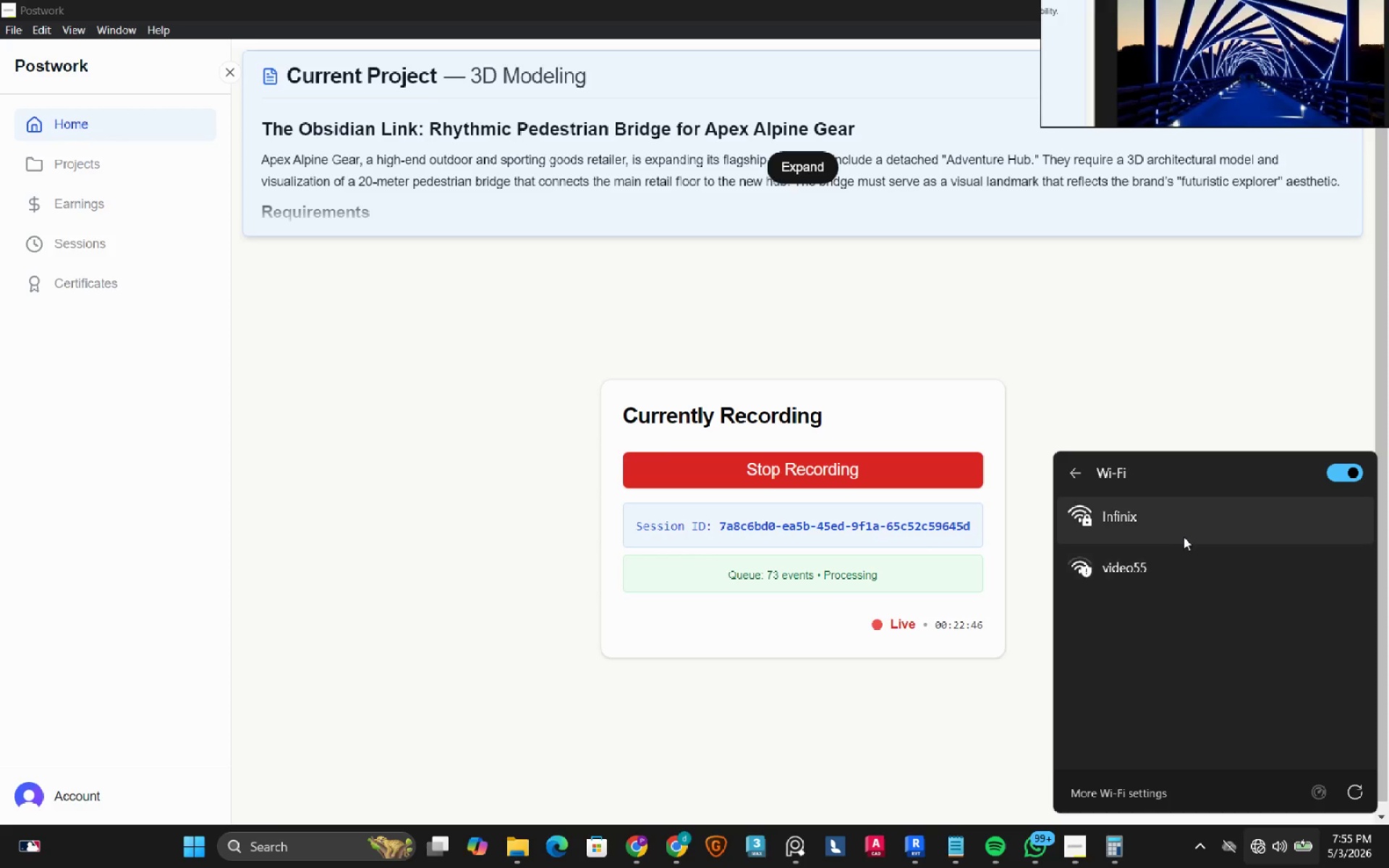 
left_click([1177, 520])
 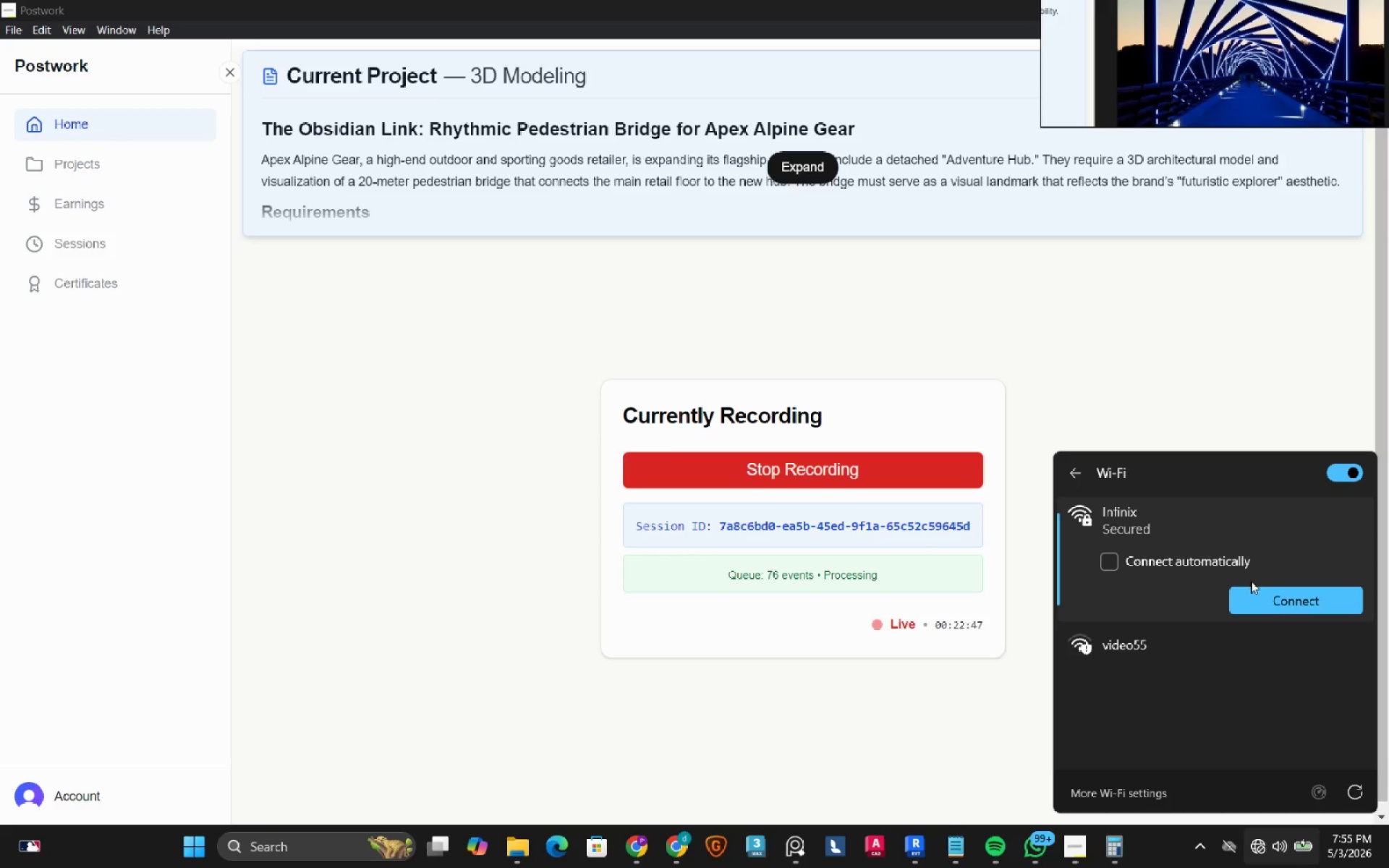 
right_click([1226, 524])
 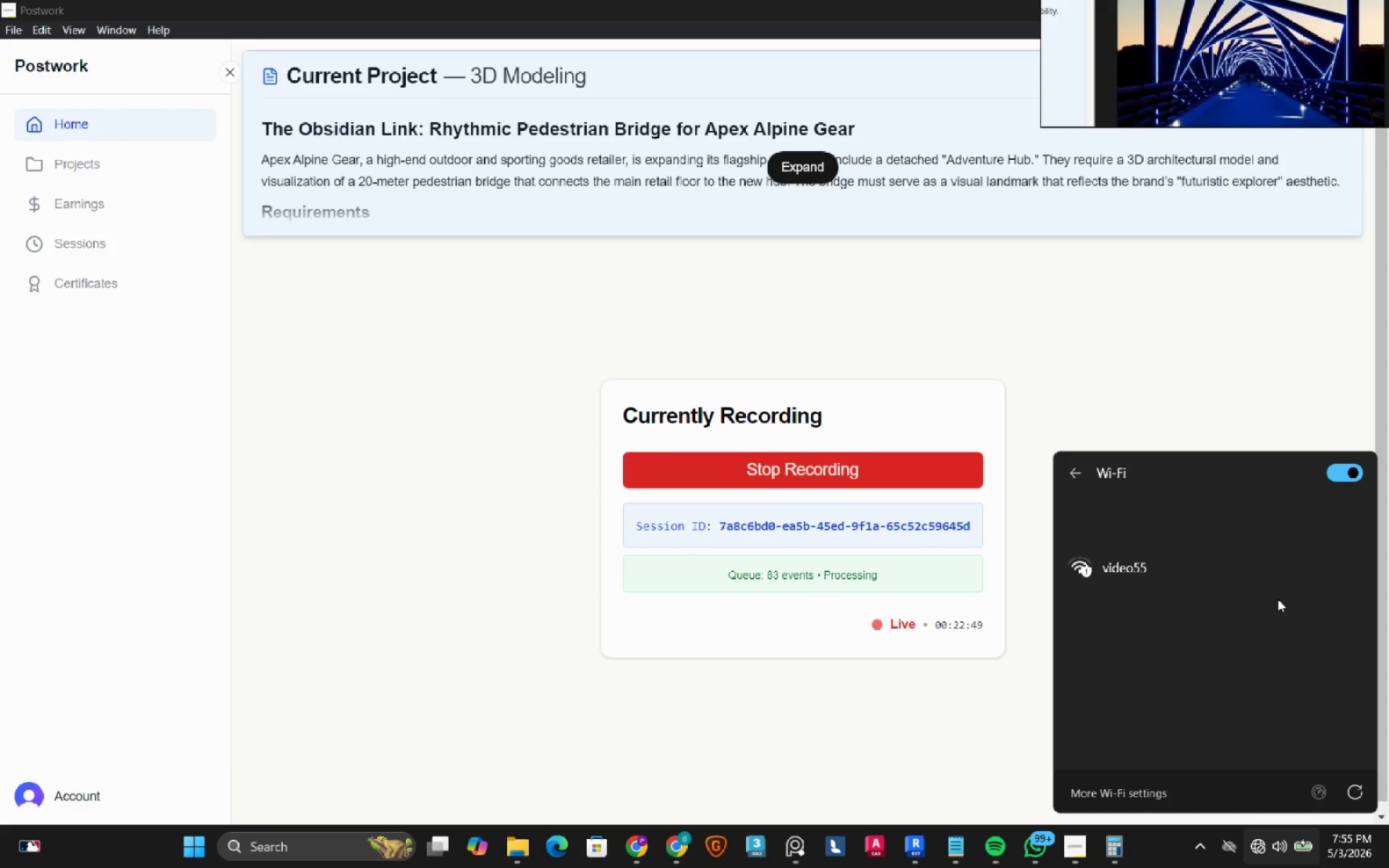 
left_click([1218, 522])
 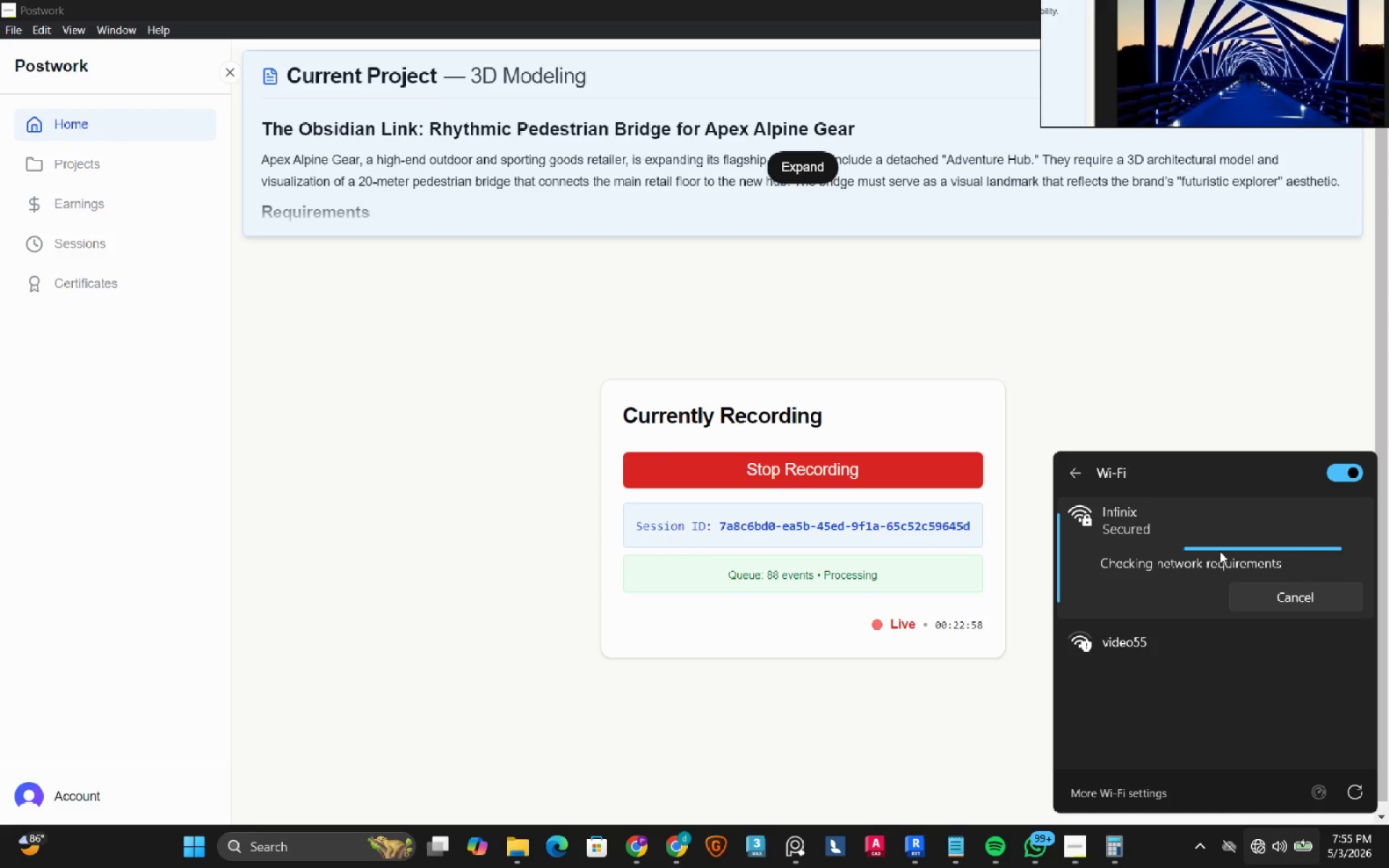 
wait(13.2)
 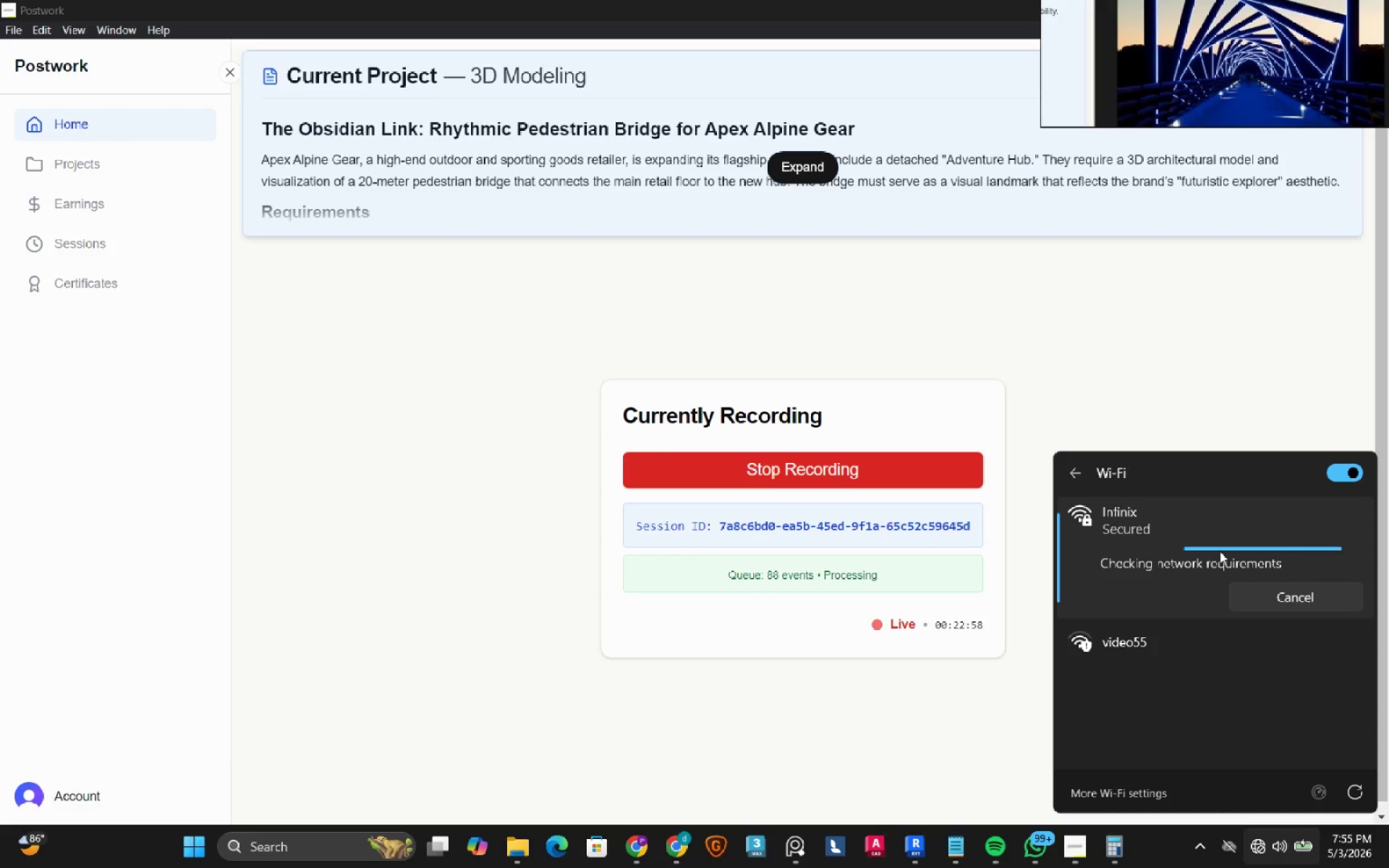 
type(soylager)
 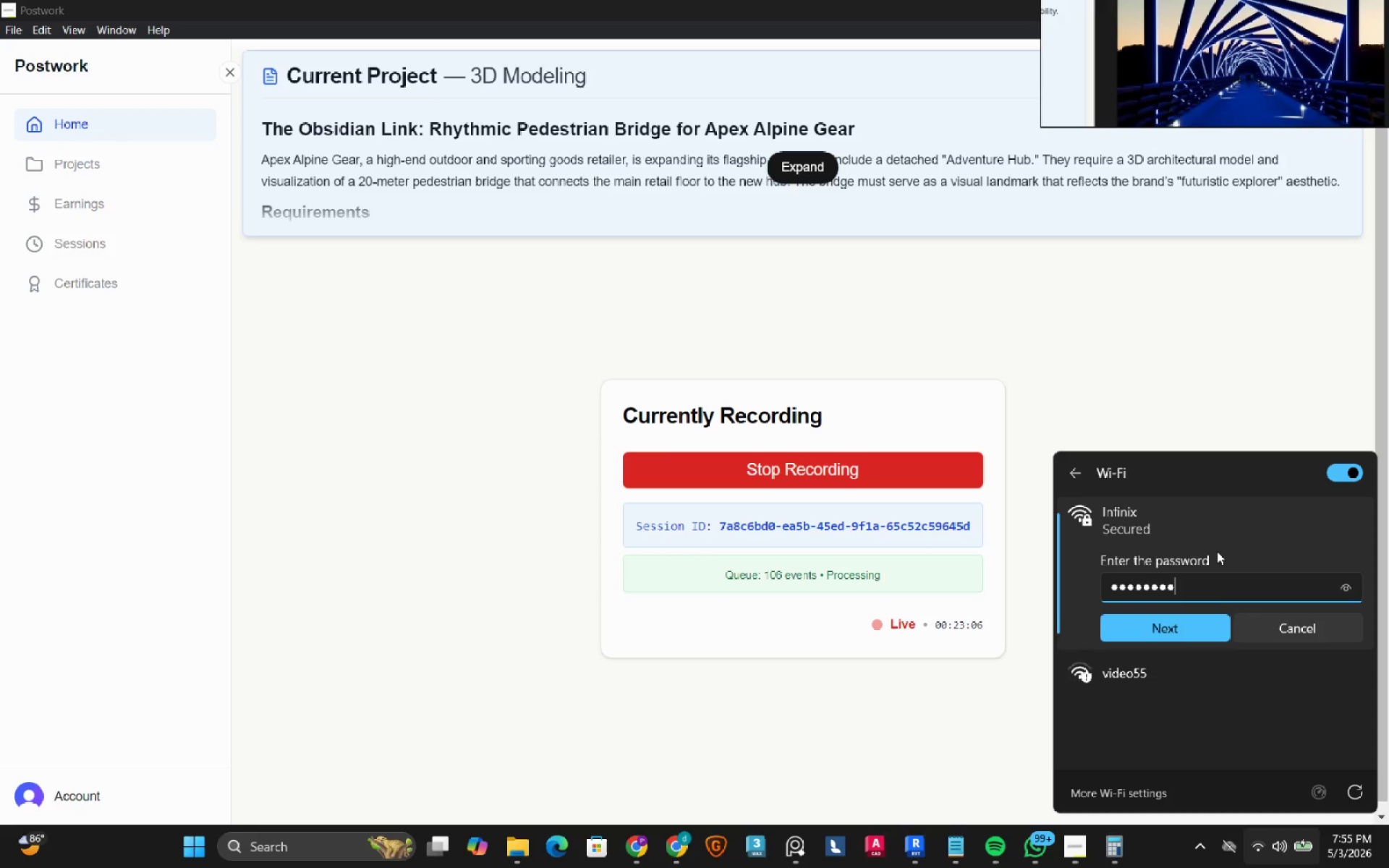 
key(Enter)